 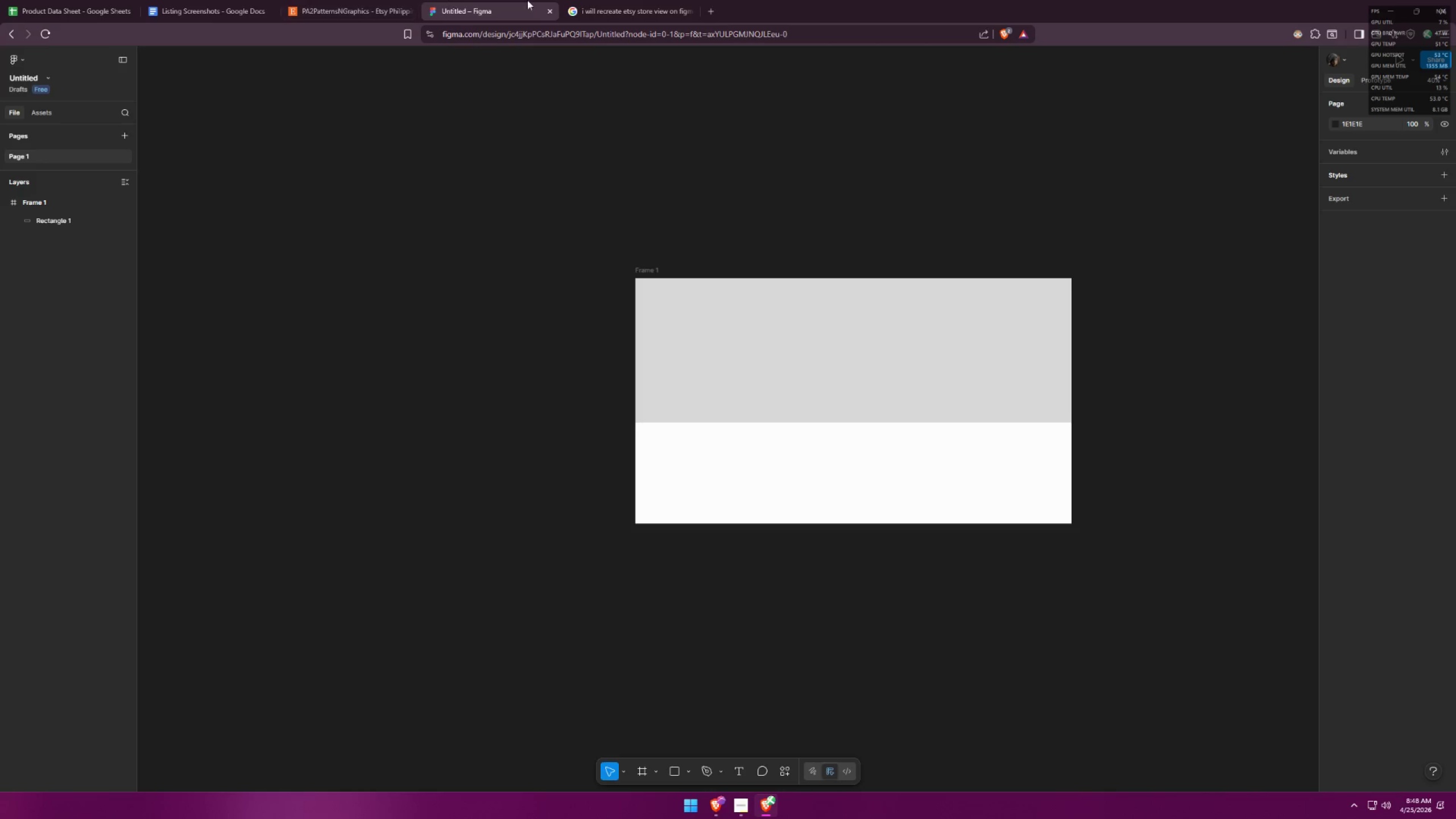 
triple_click([557, 0])
 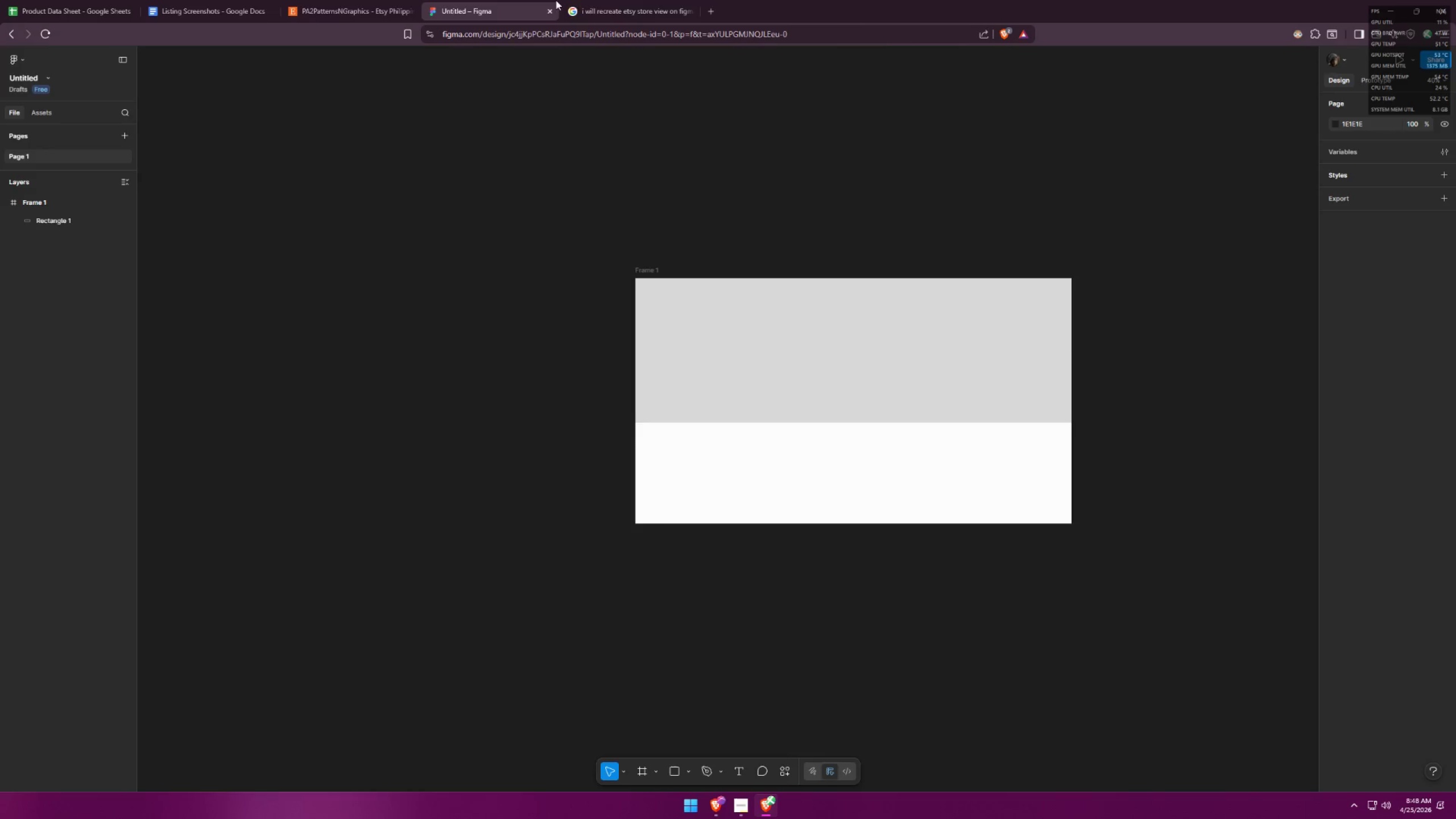 
triple_click([595, 0])
 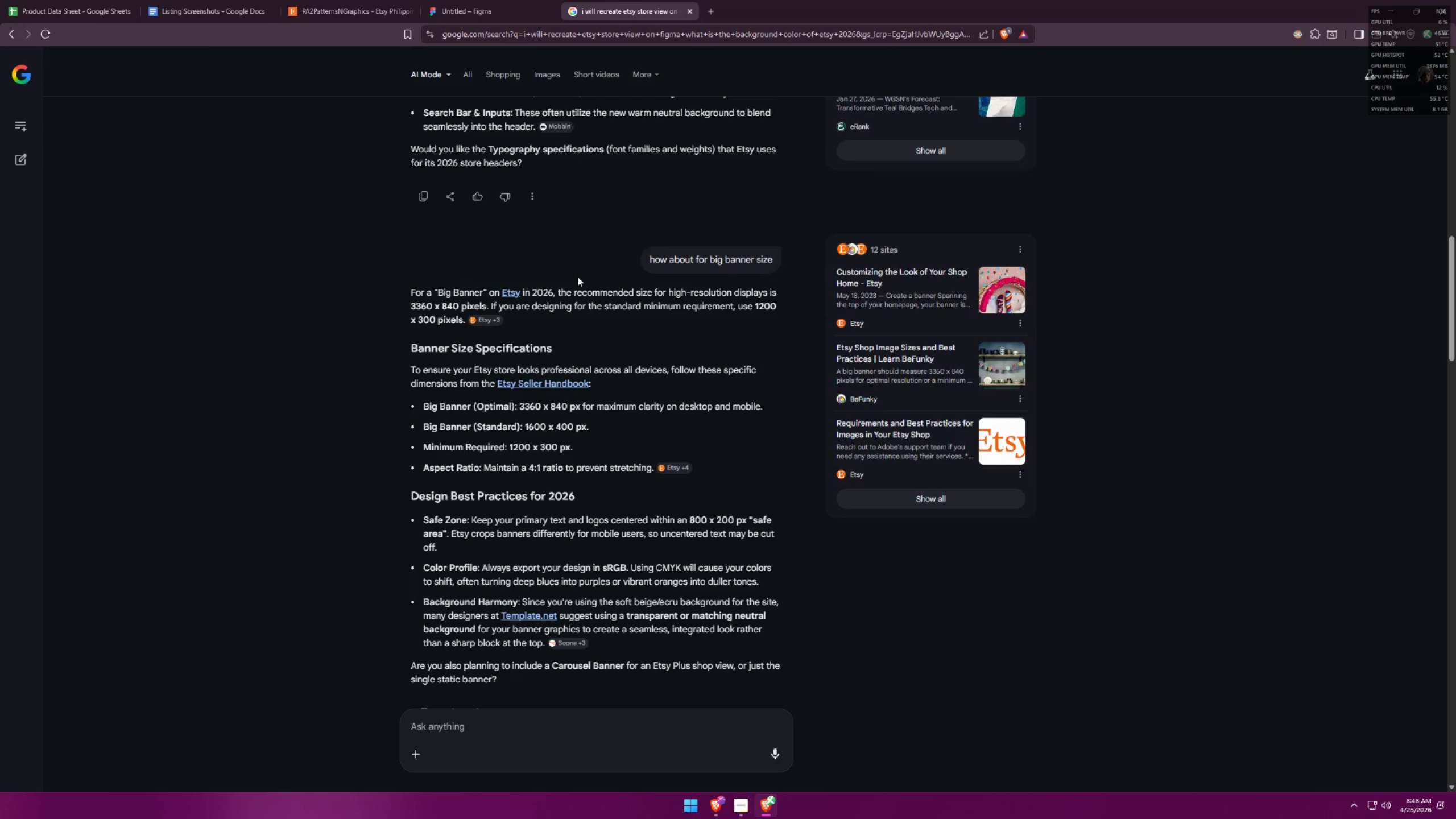 
key(Alt+AltLeft)
 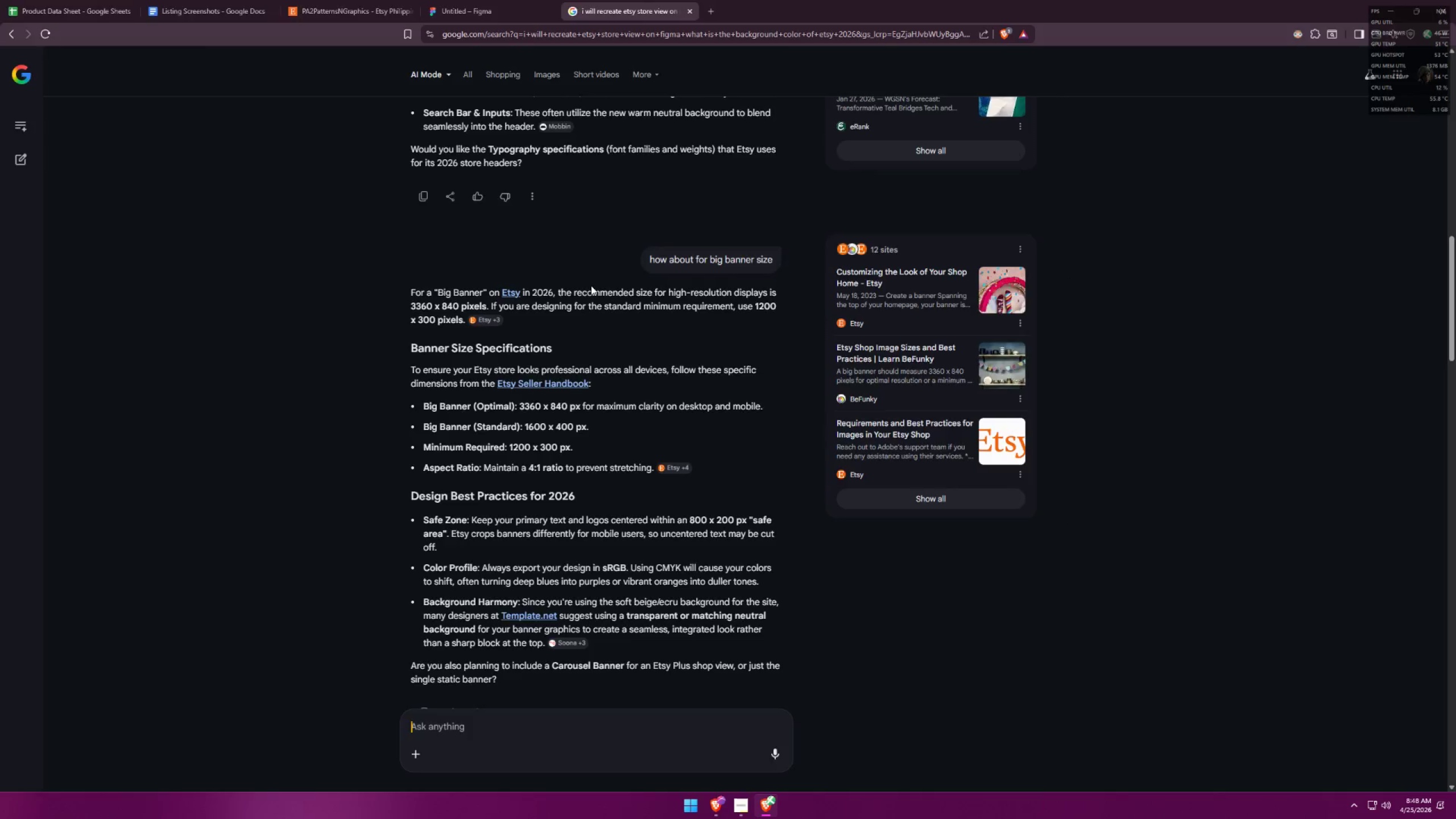 
key(Alt+Tab)